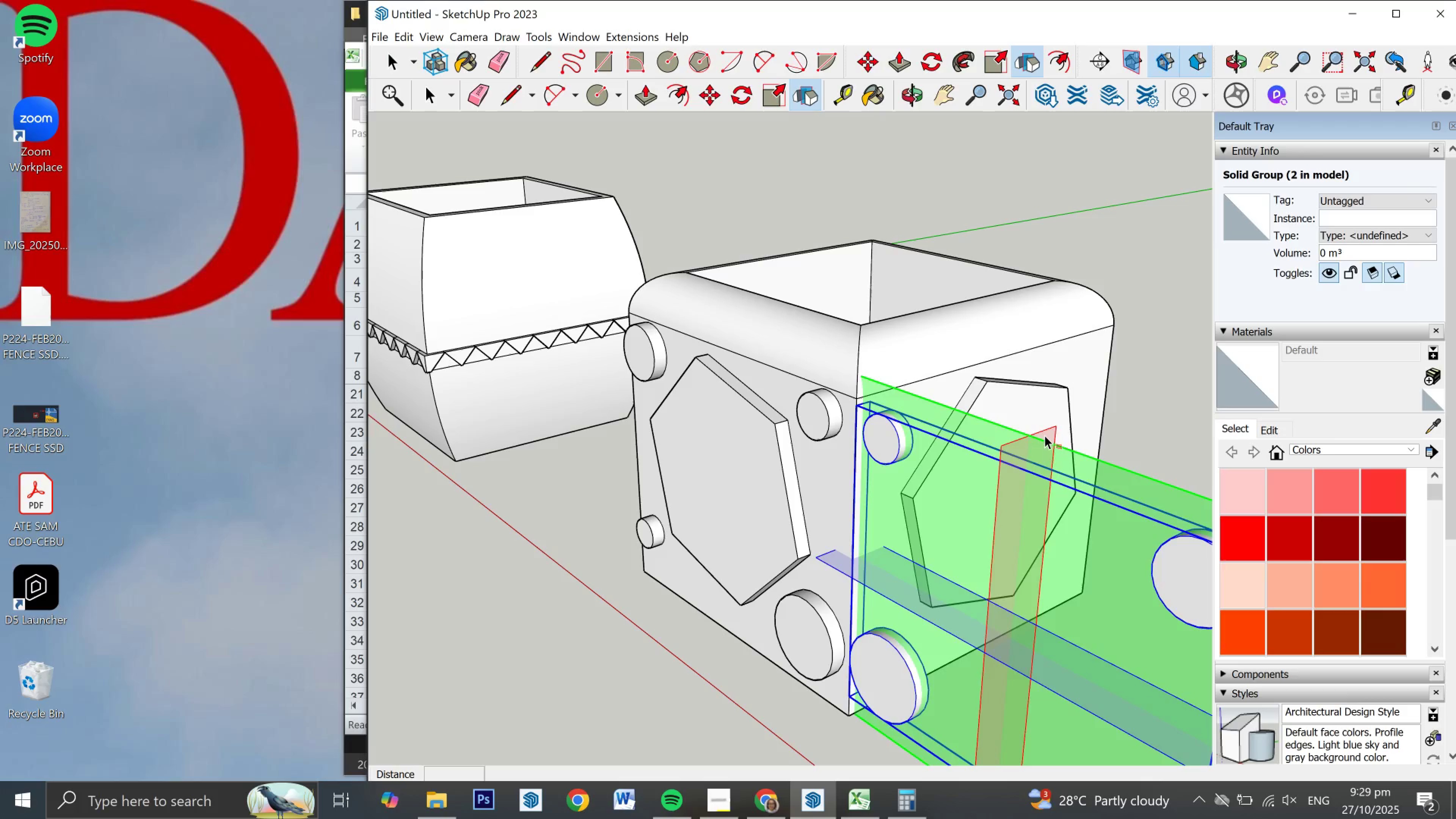 
left_click([1050, 434])
 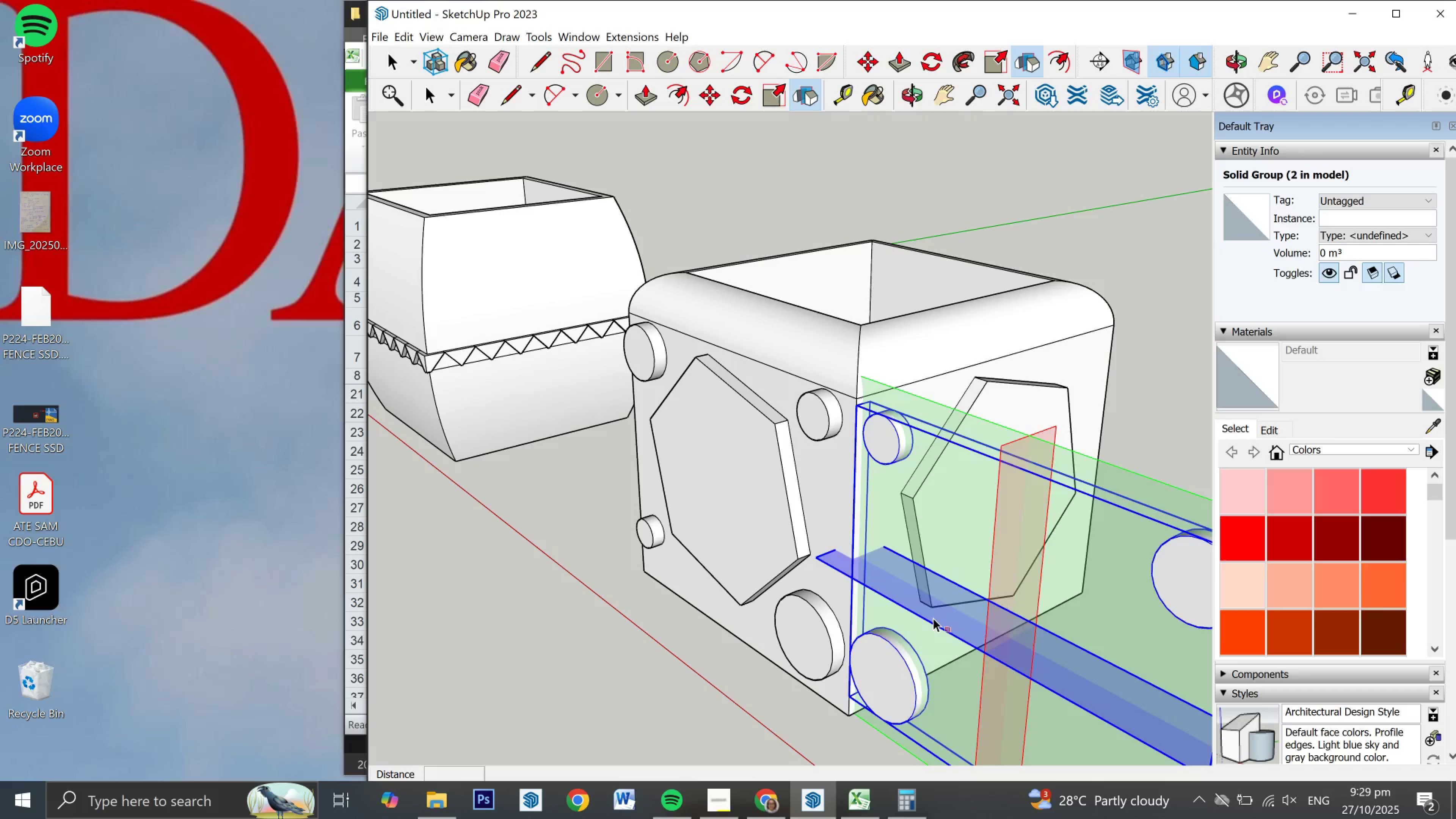 
left_click([932, 621])
 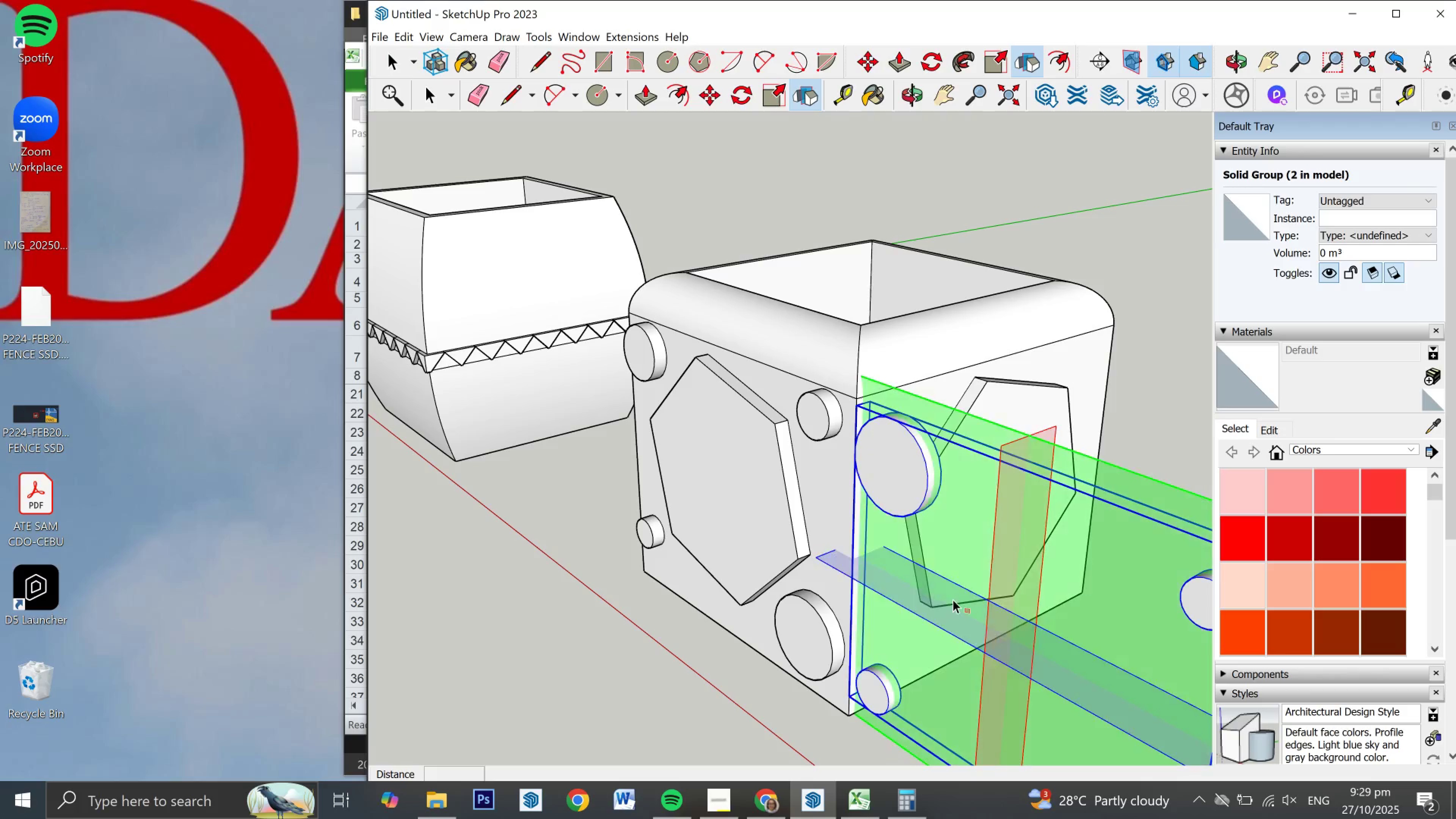 
left_click([959, 596])
 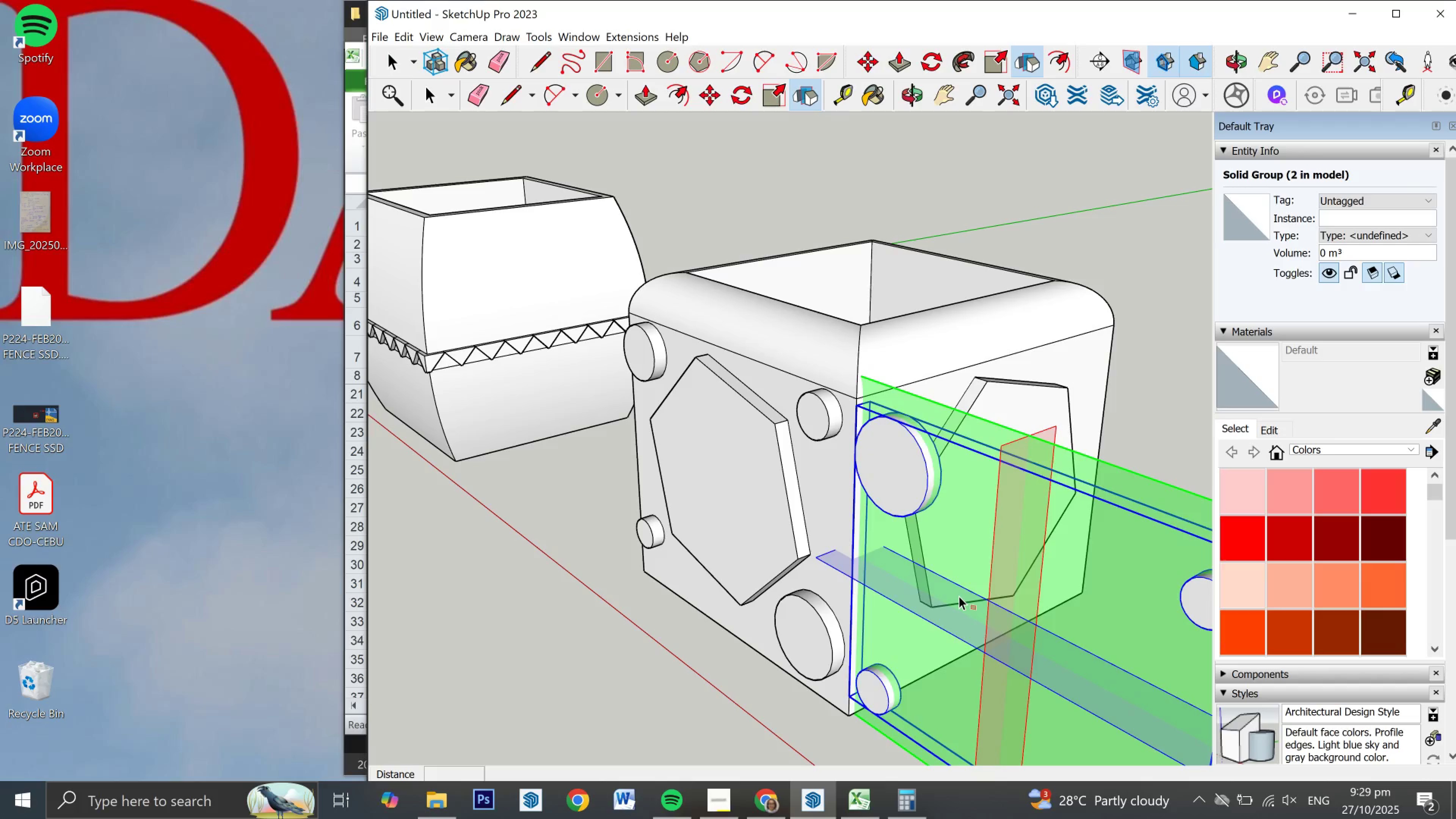 
key(Control+Z)
 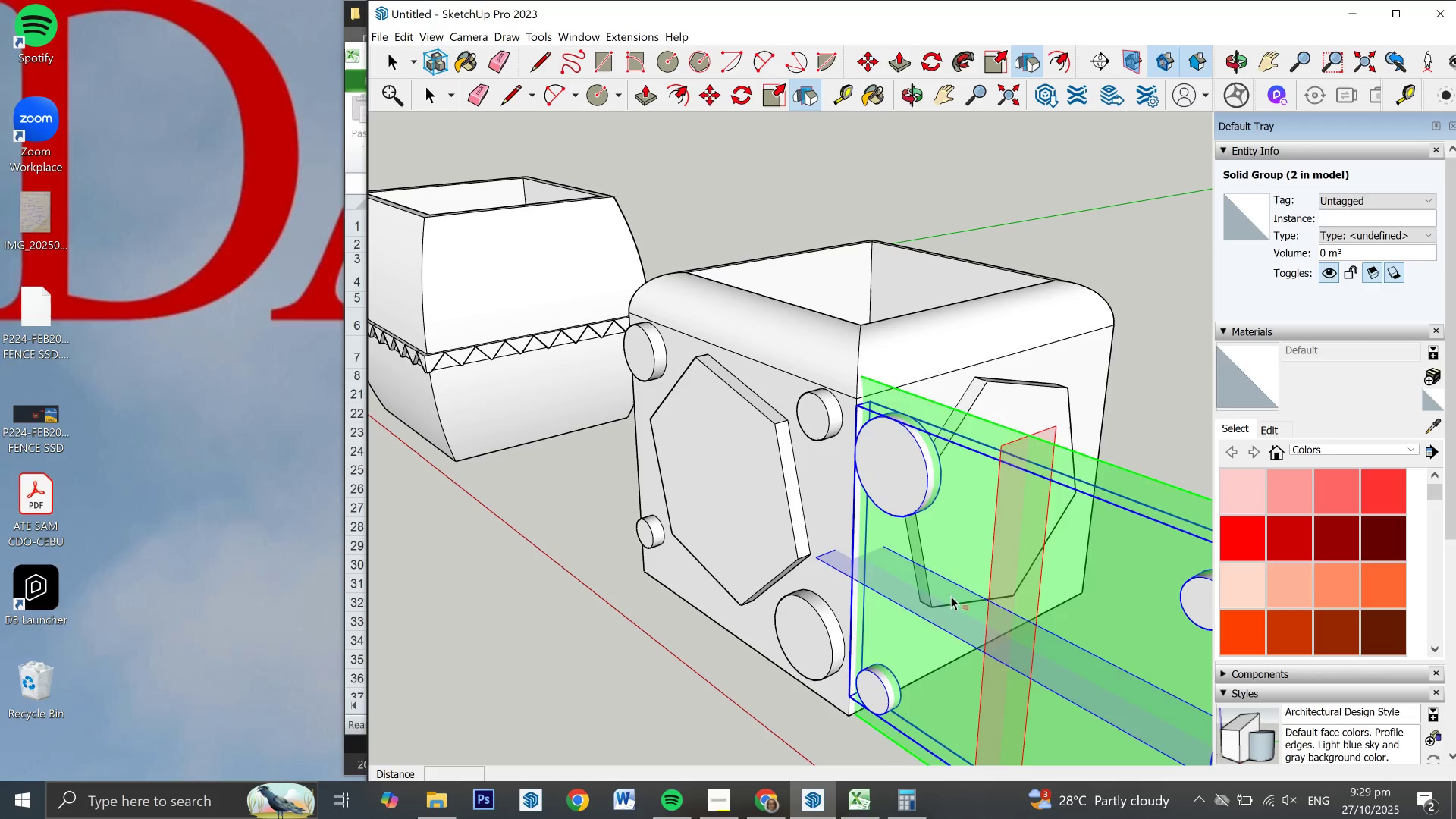 